 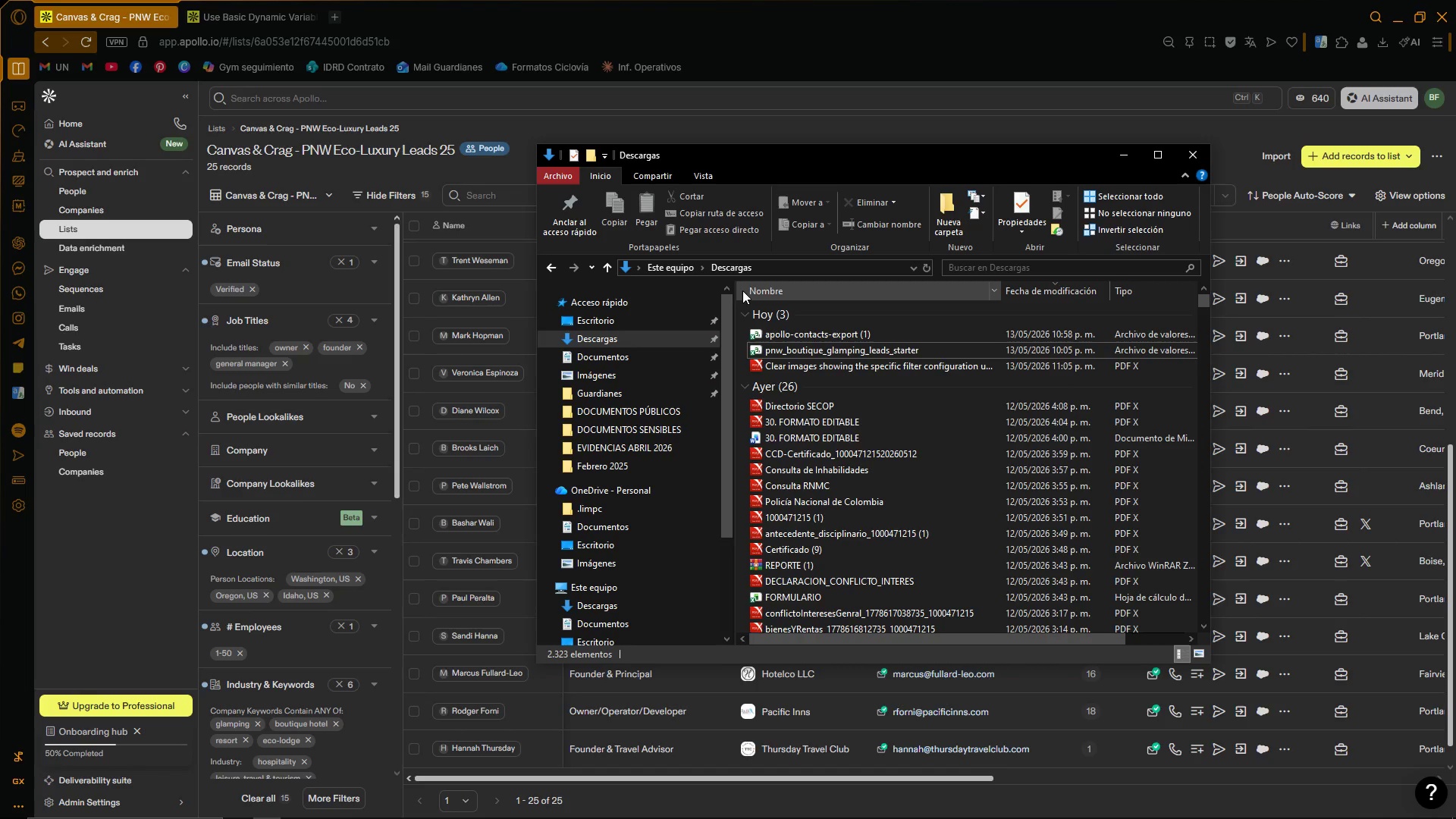 
left_click_drag(start_coordinate=[726, 314], to_coordinate=[717, 493])
 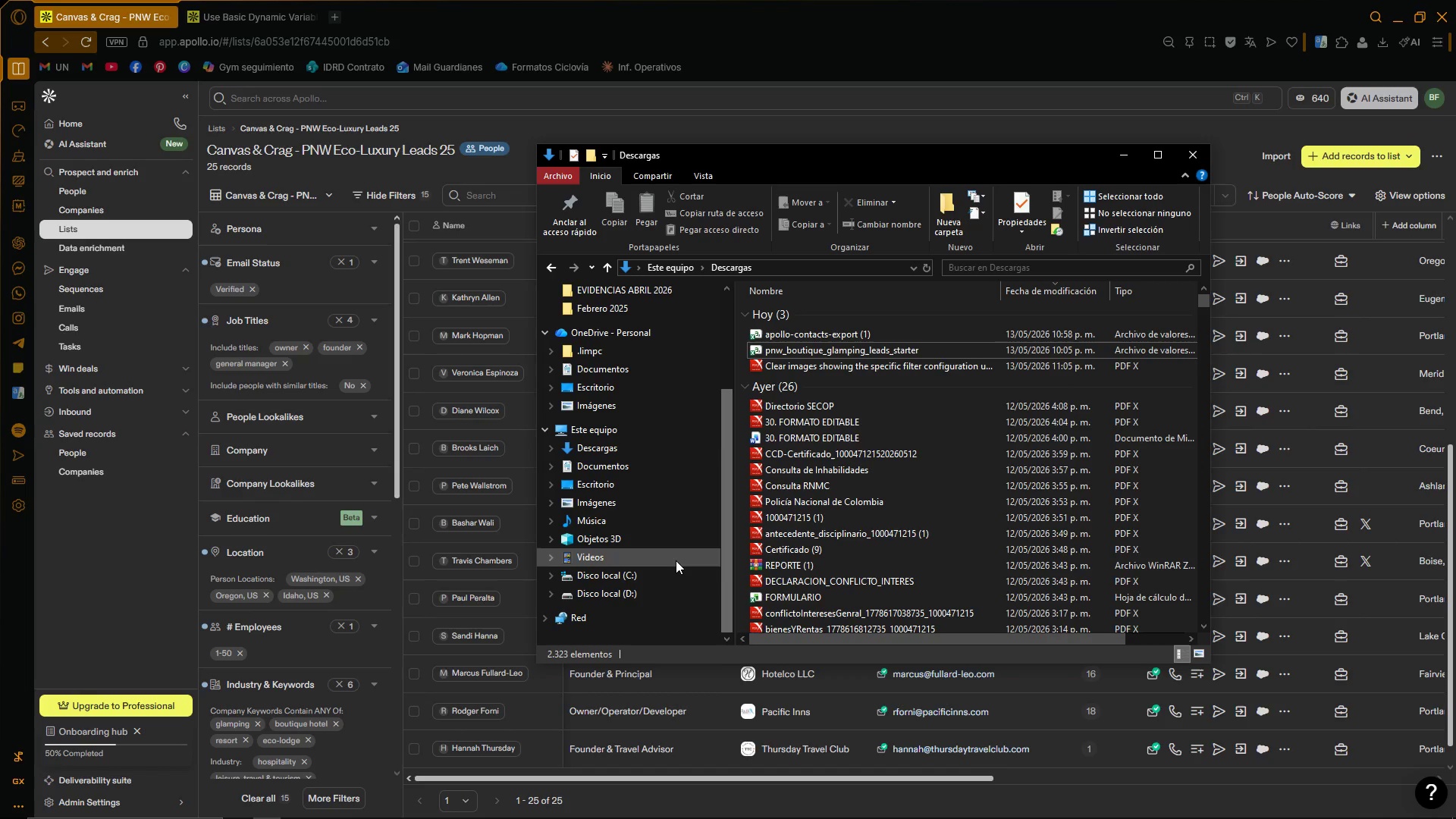 
left_click([676, 560])
 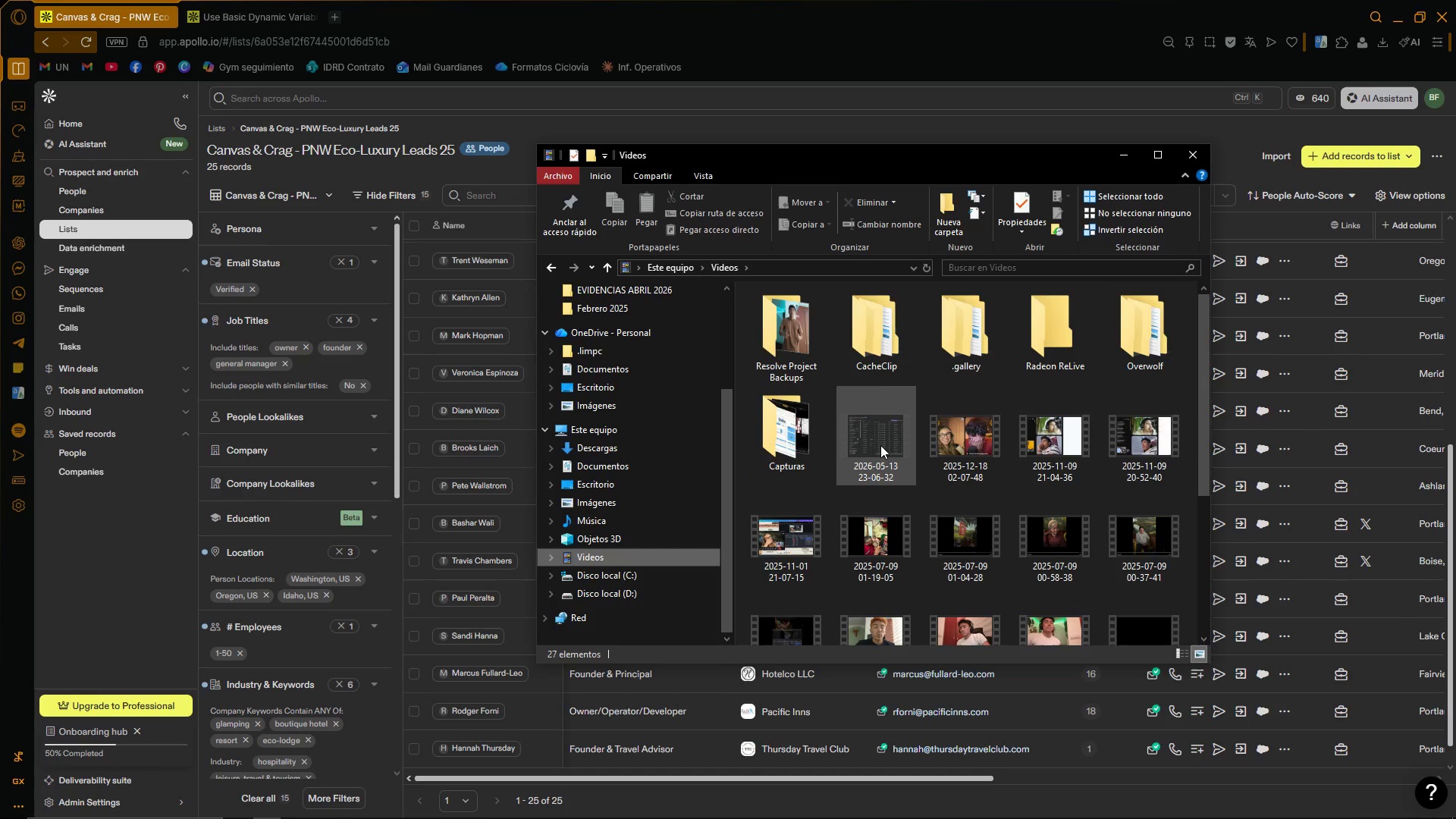 
double_click([880, 445])
 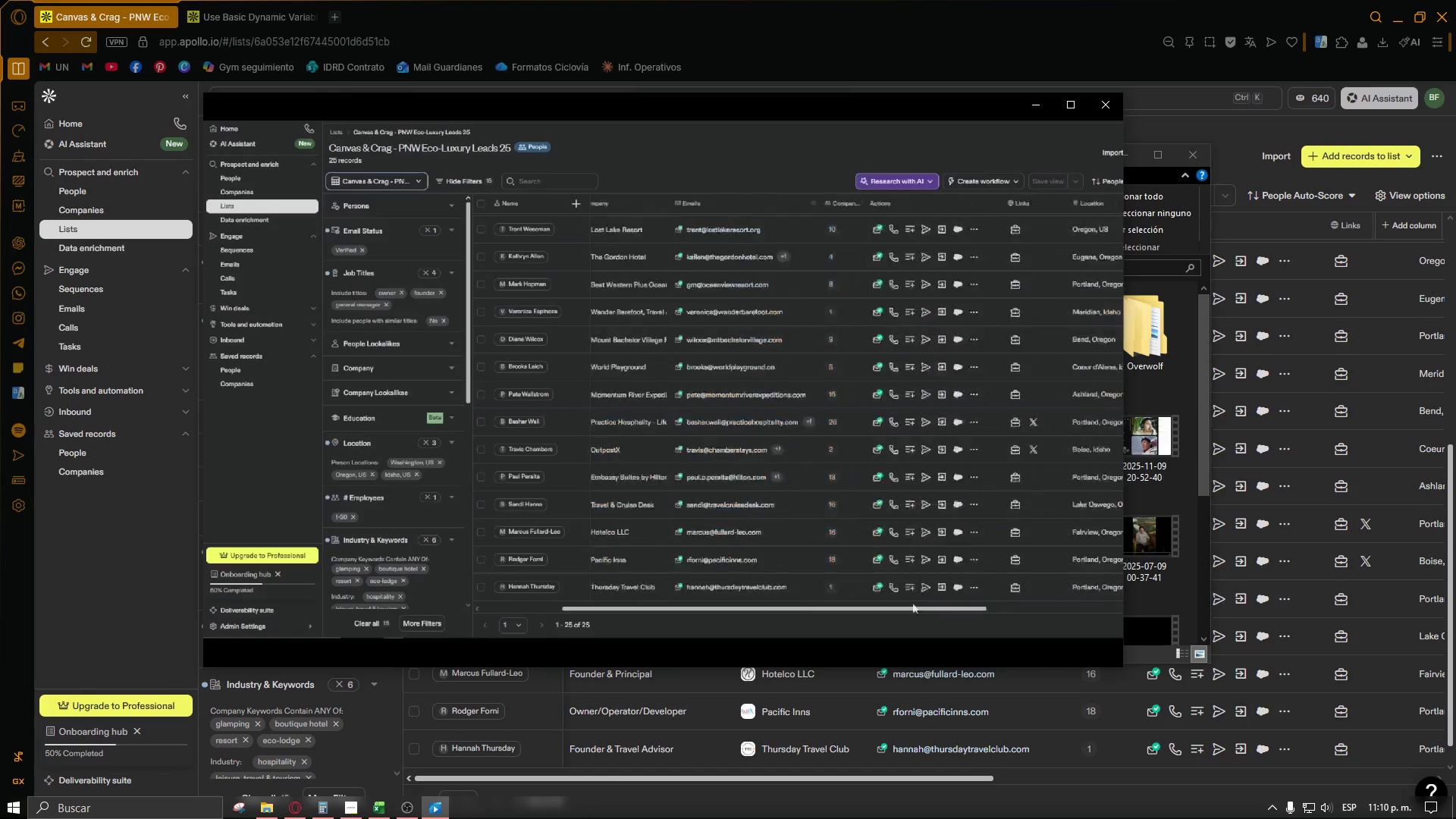 
wait(67.49)
 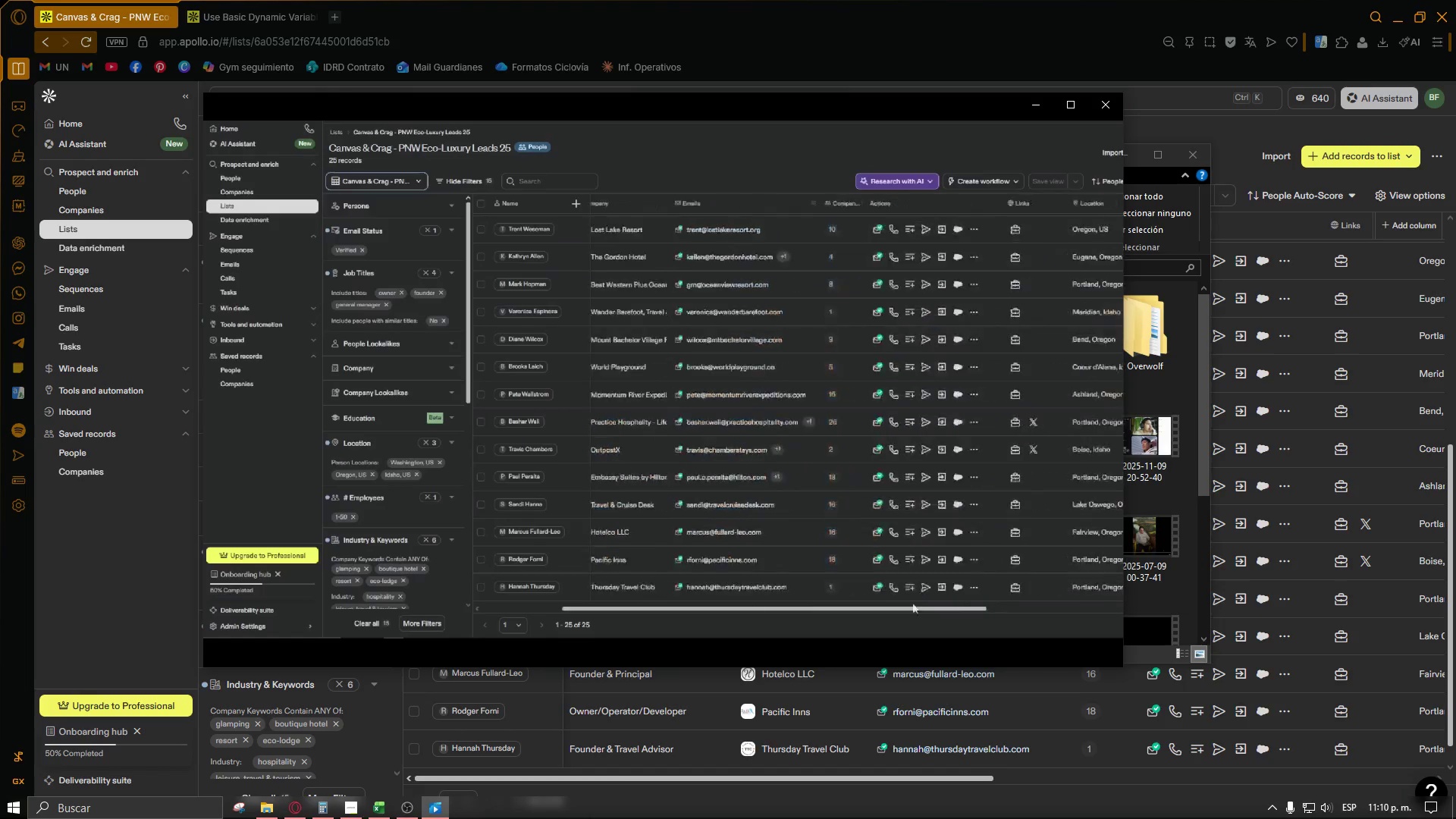 
mouse_move([1046, 458])
 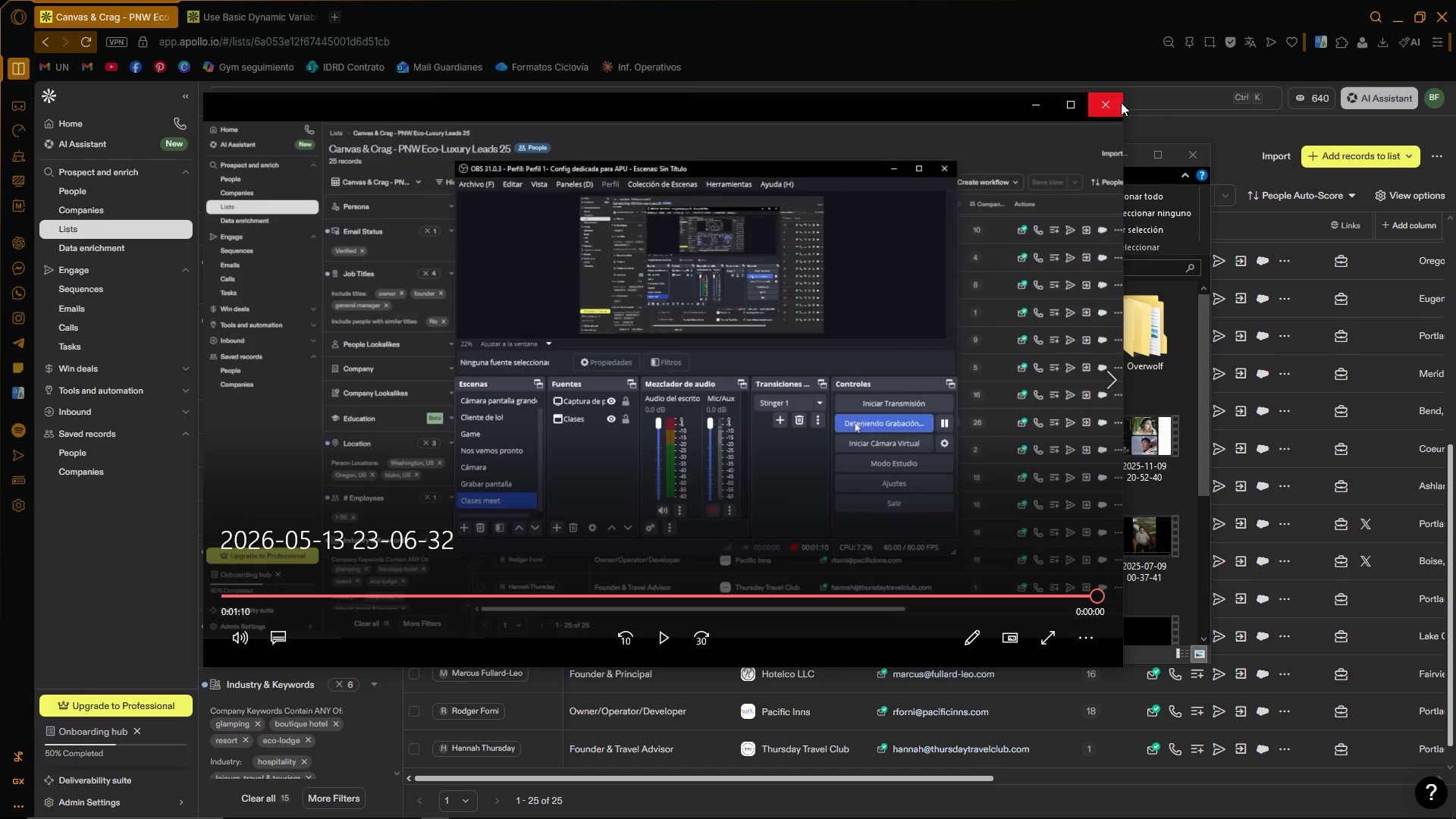 
left_click([1105, 106])
 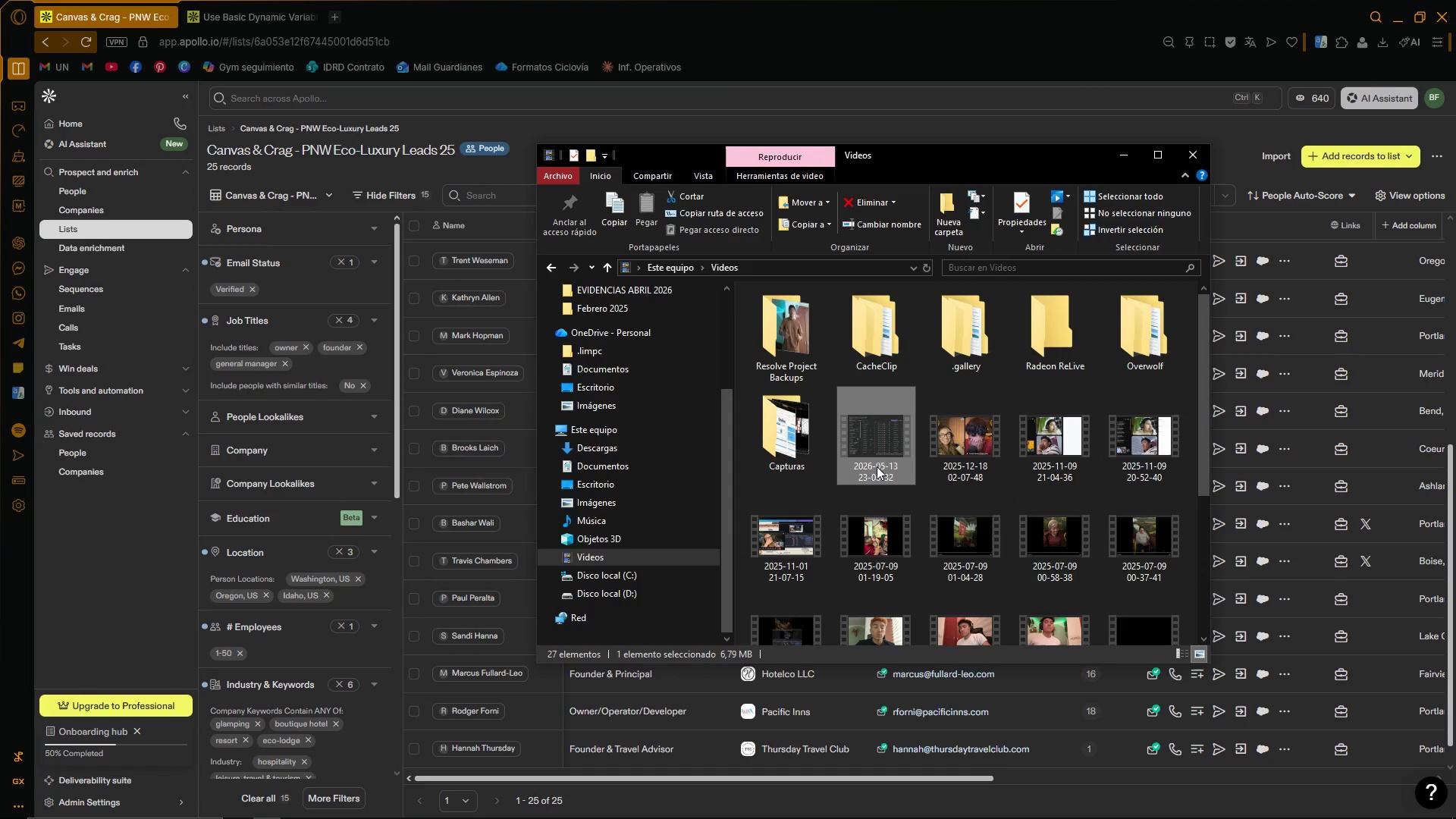 
key(Control+ControlLeft)
 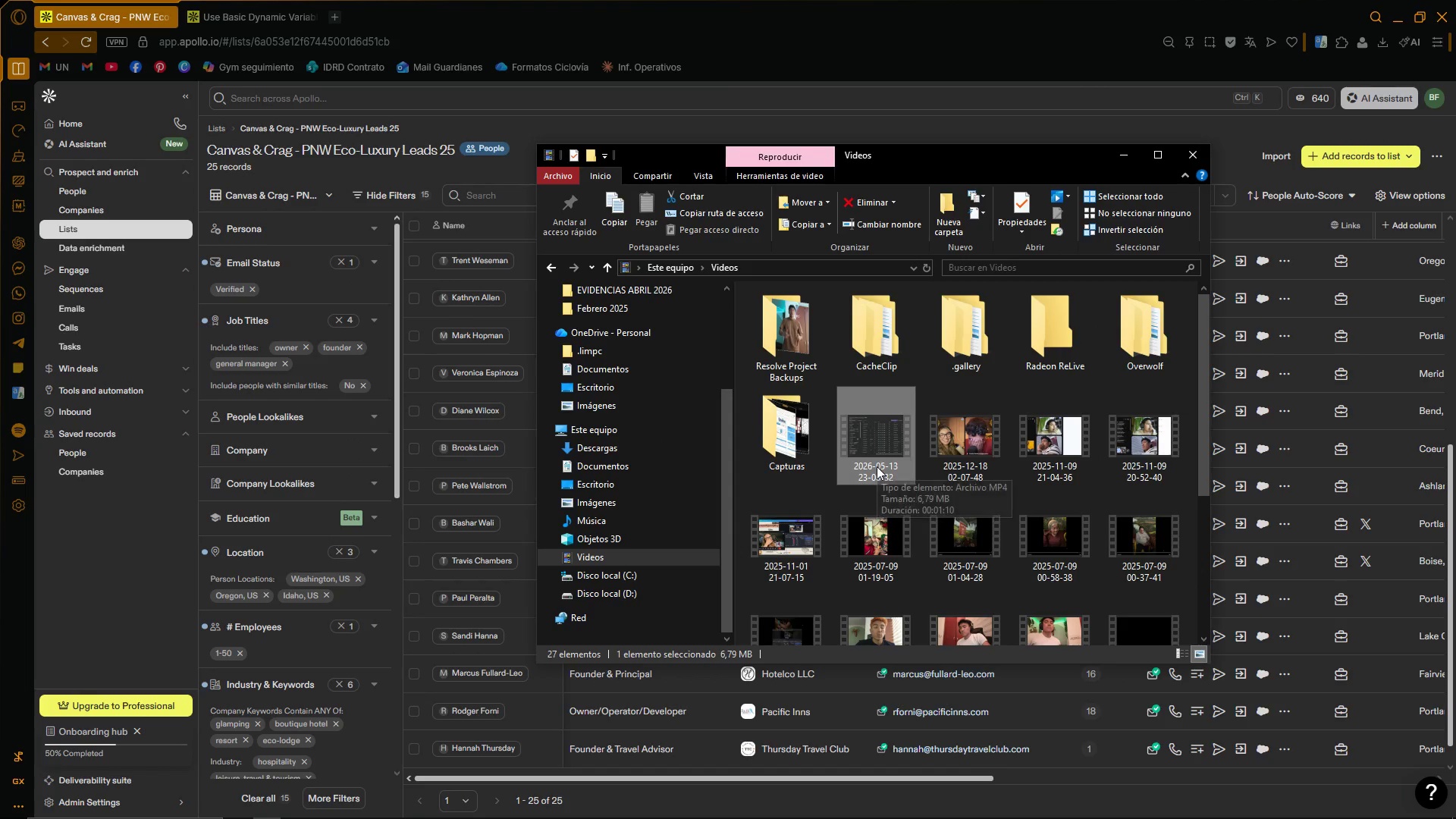 
key(Control+X)
 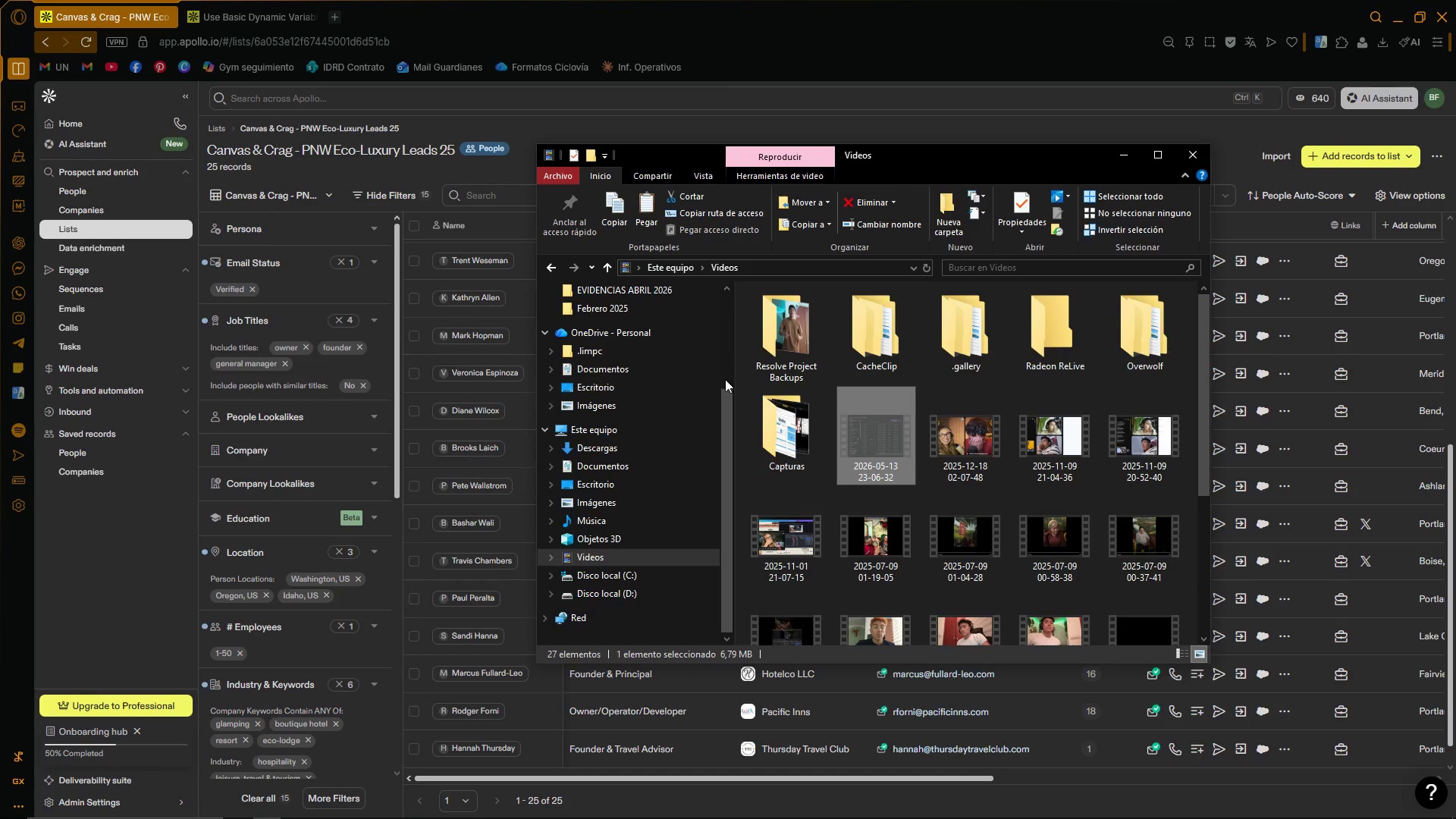 
left_click_drag(start_coordinate=[726, 403], to_coordinate=[738, 284])
 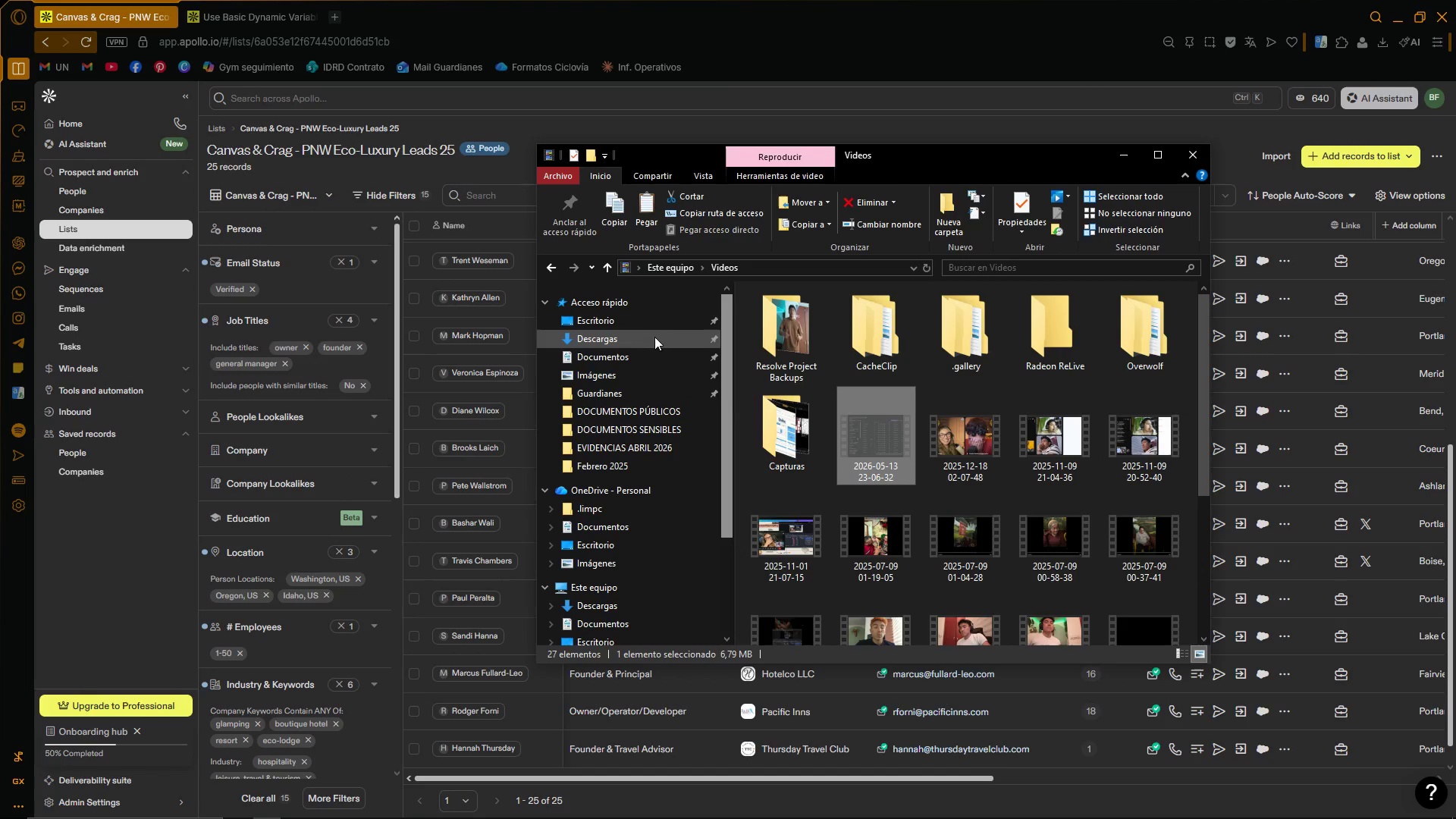 
left_click([651, 340])
 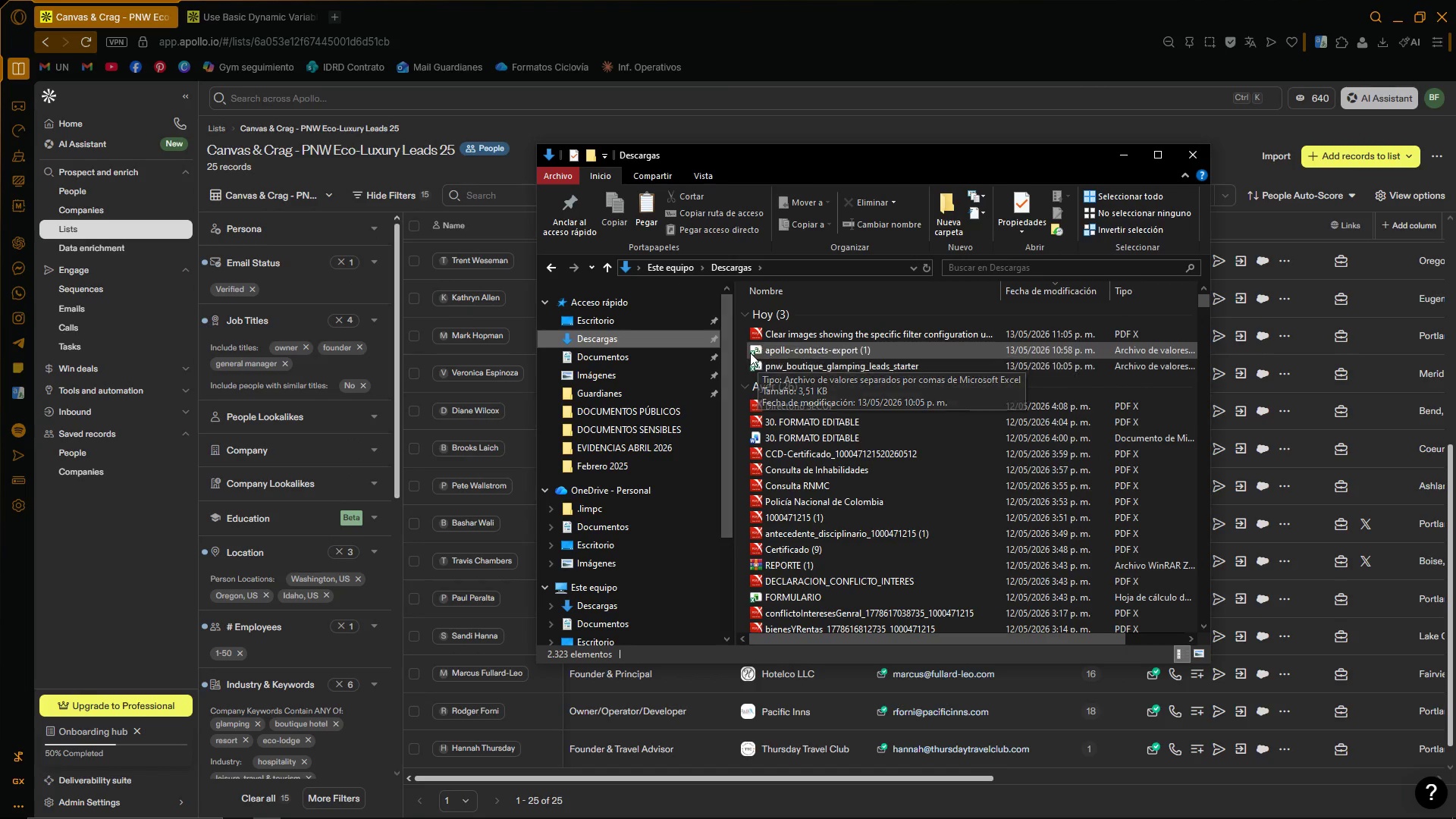 
left_click([744, 350])
 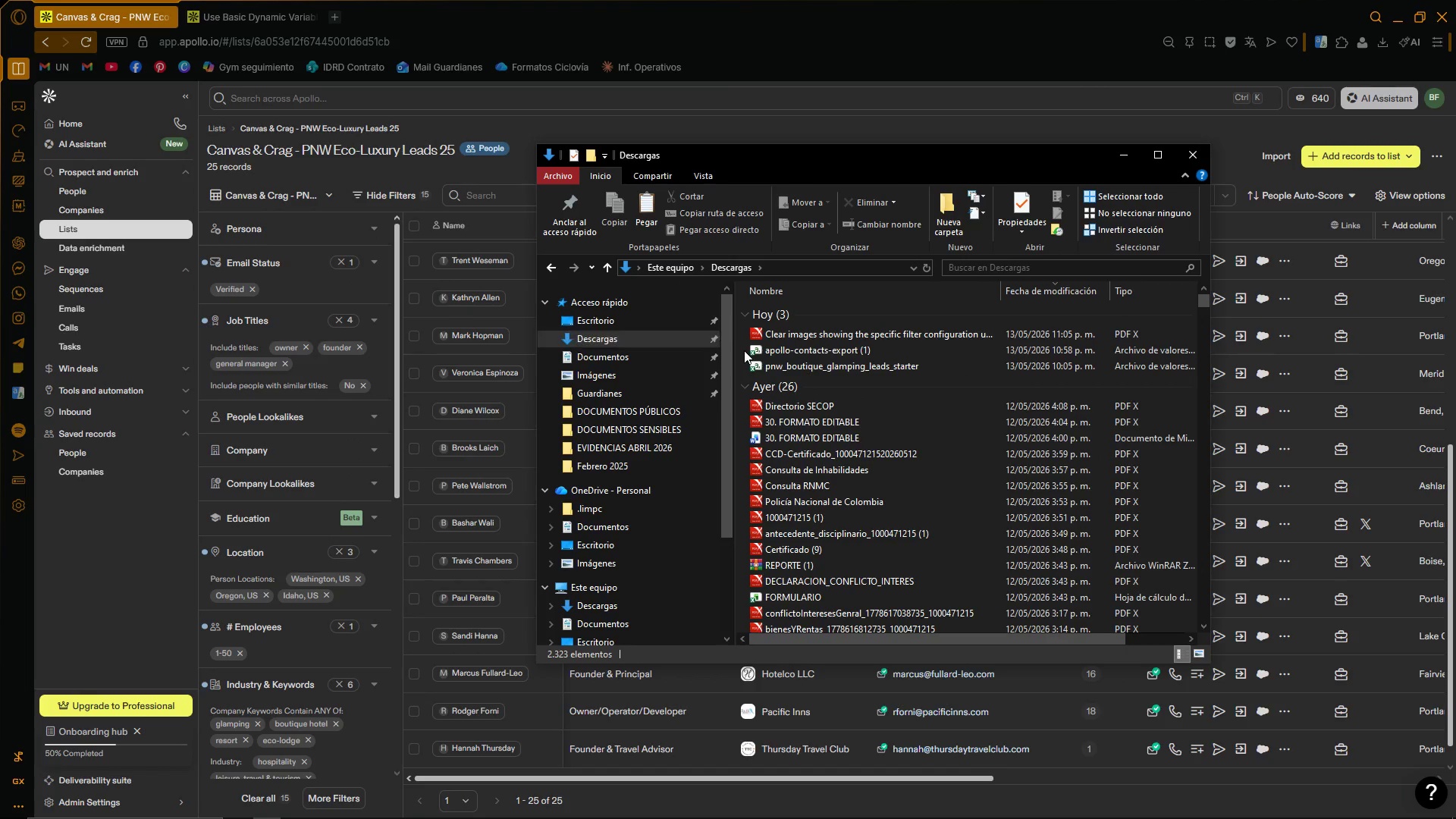 
key(Control+ControlLeft)
 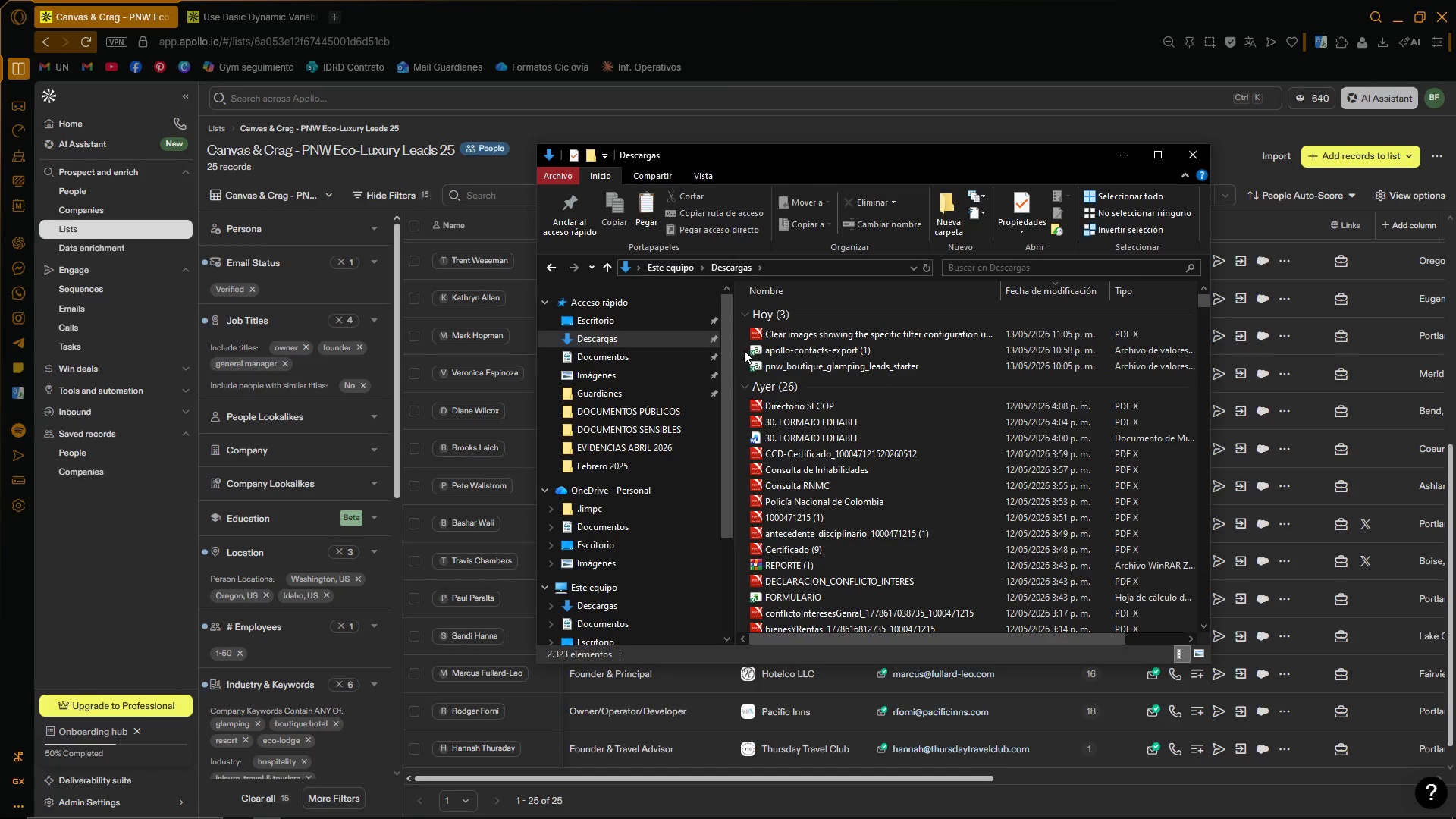 
key(Control+V)